 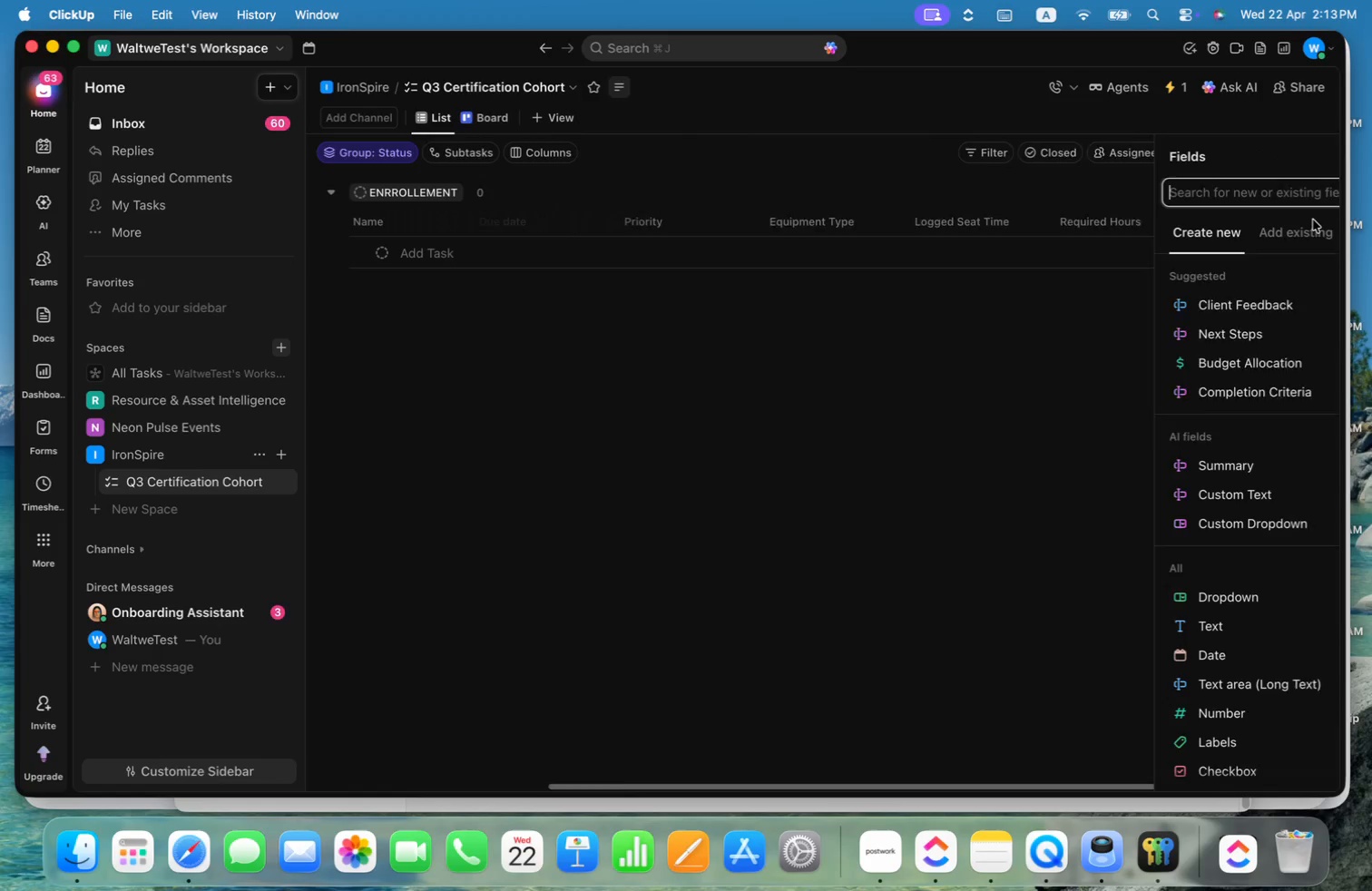 
type(date)
 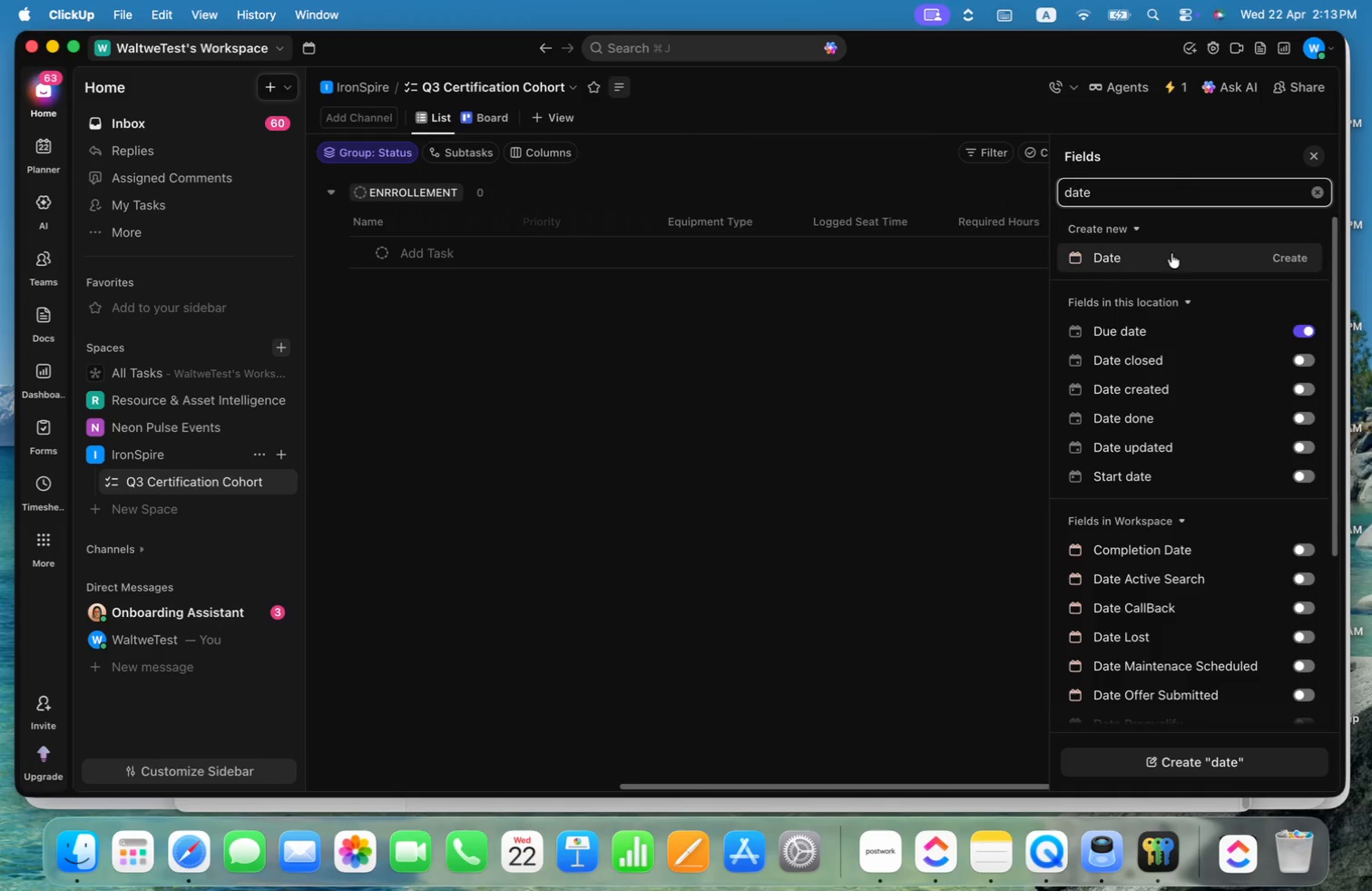 
left_click([1150, 253])
 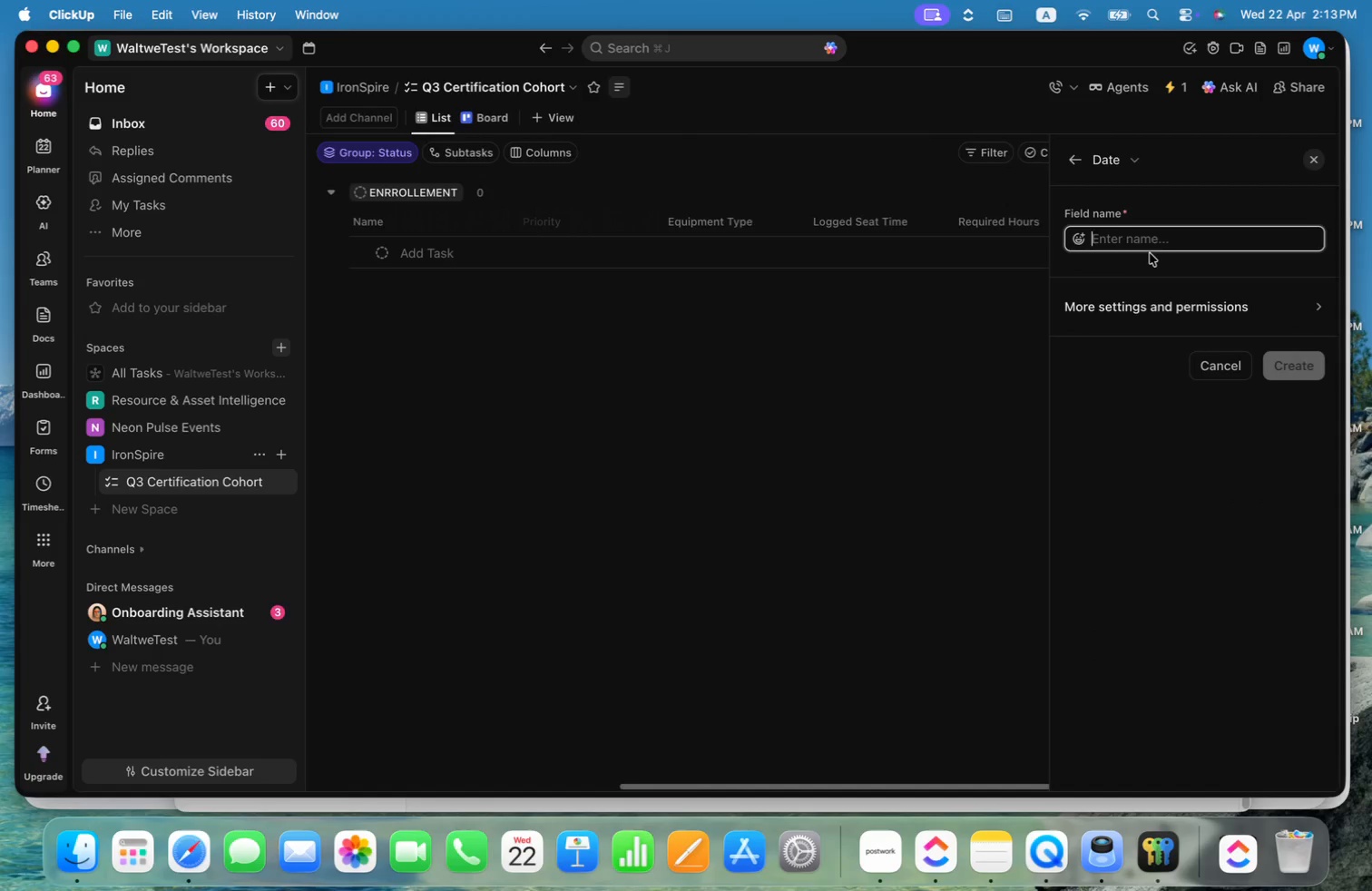 
key(Meta+V)
 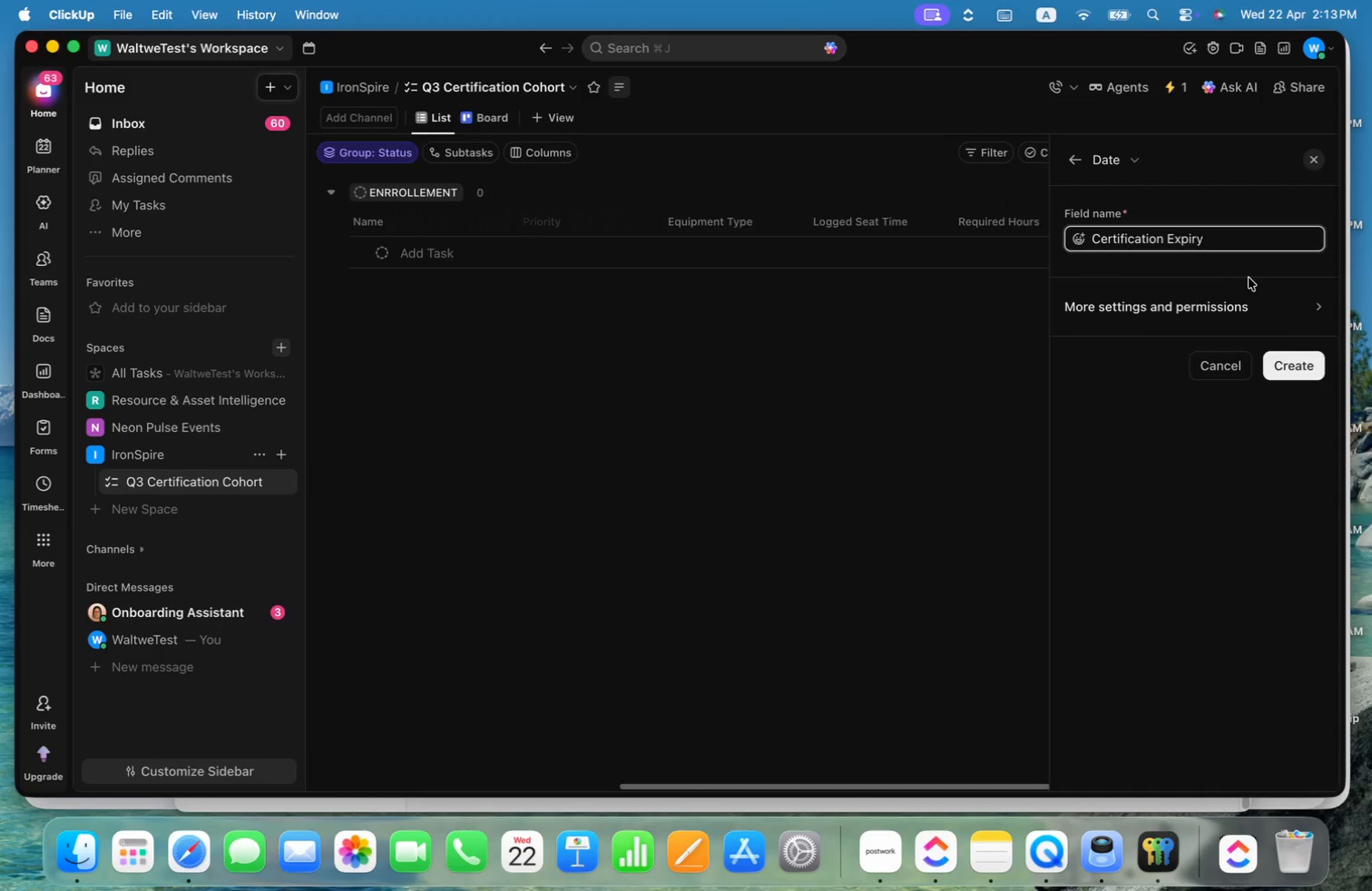 
key(Meta+CommandLeft)
 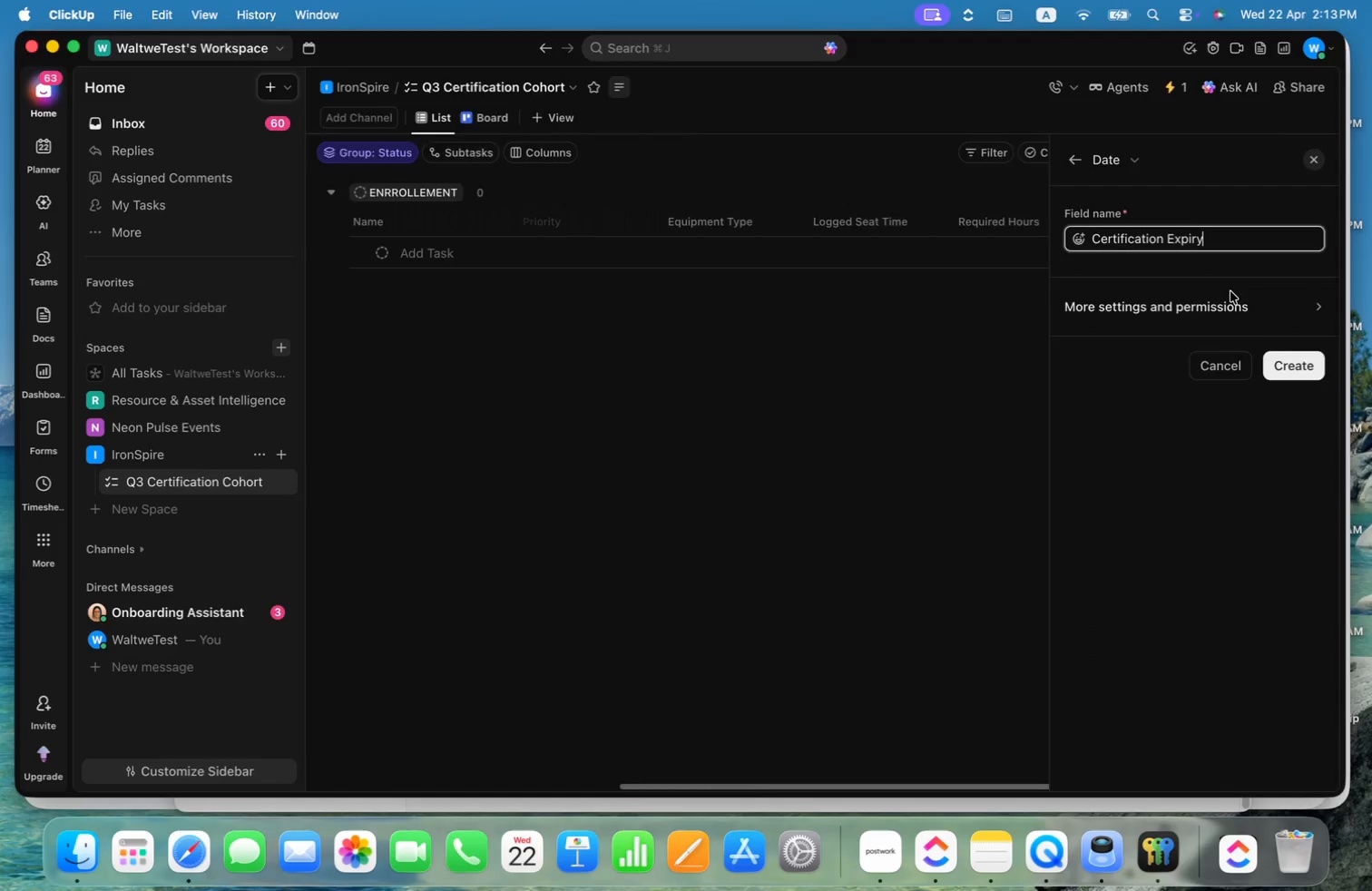 
key(Meta+Tab)